 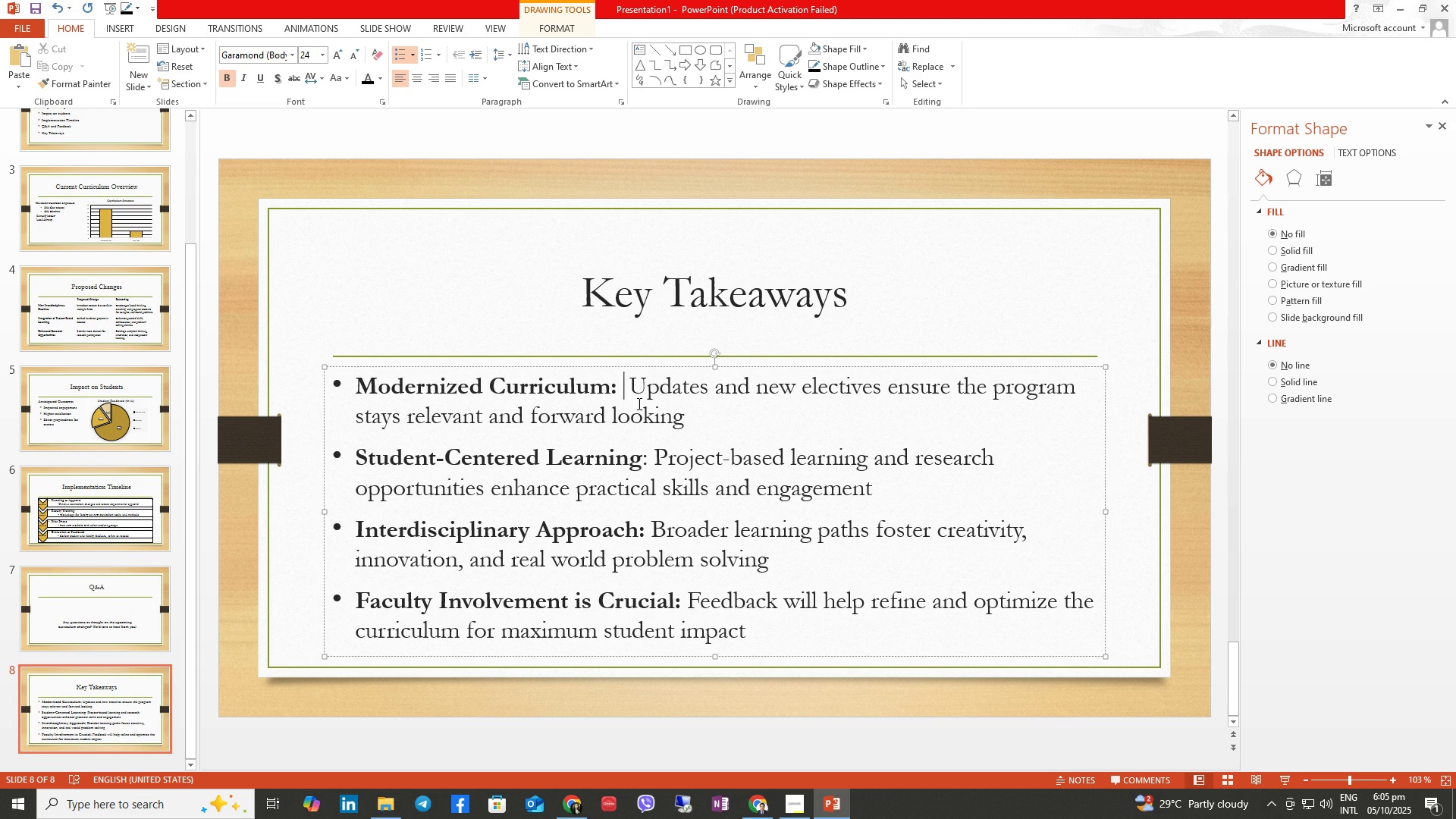 
key(Space)
 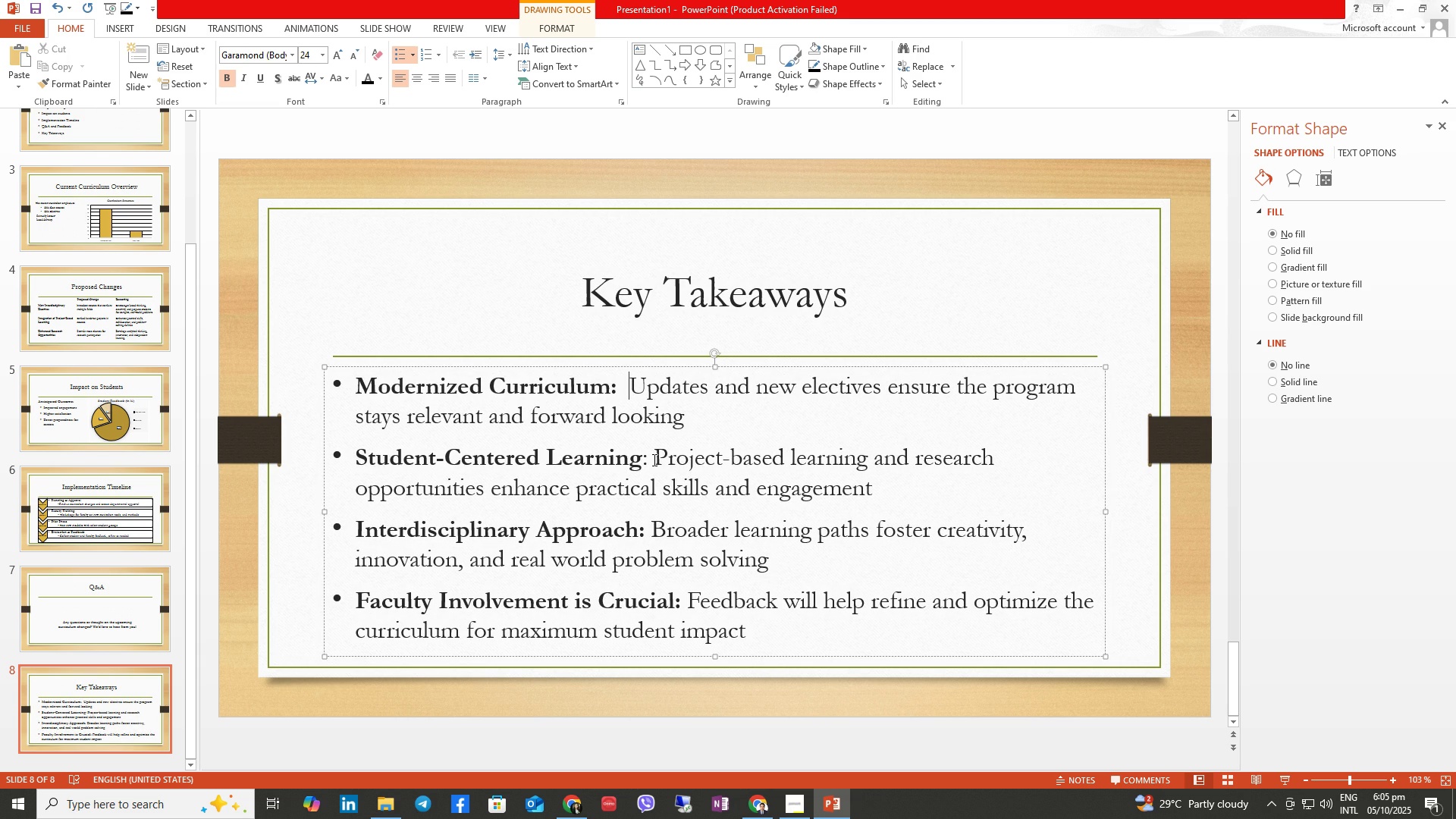 
left_click([653, 460])
 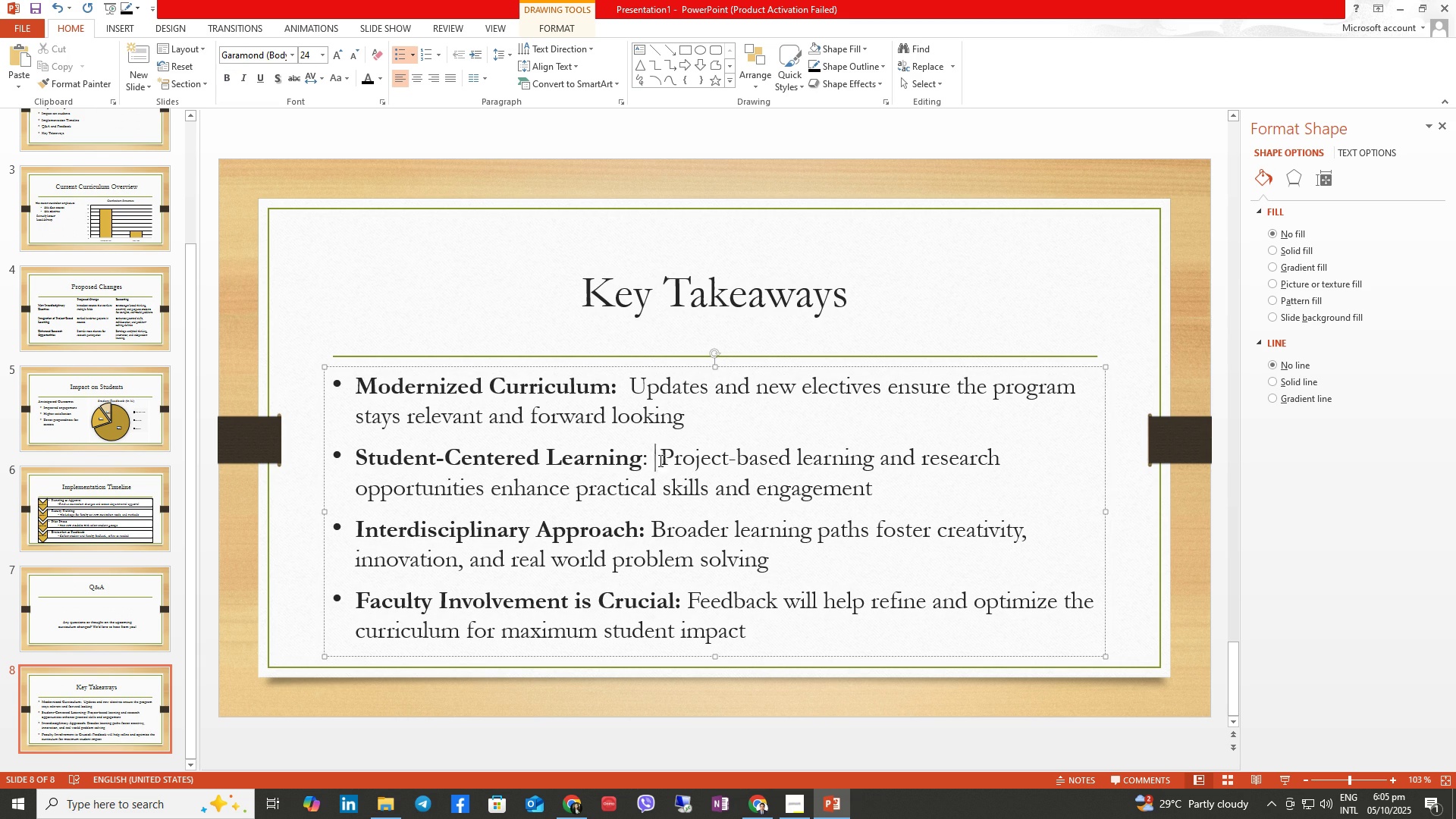 
key(Space)
 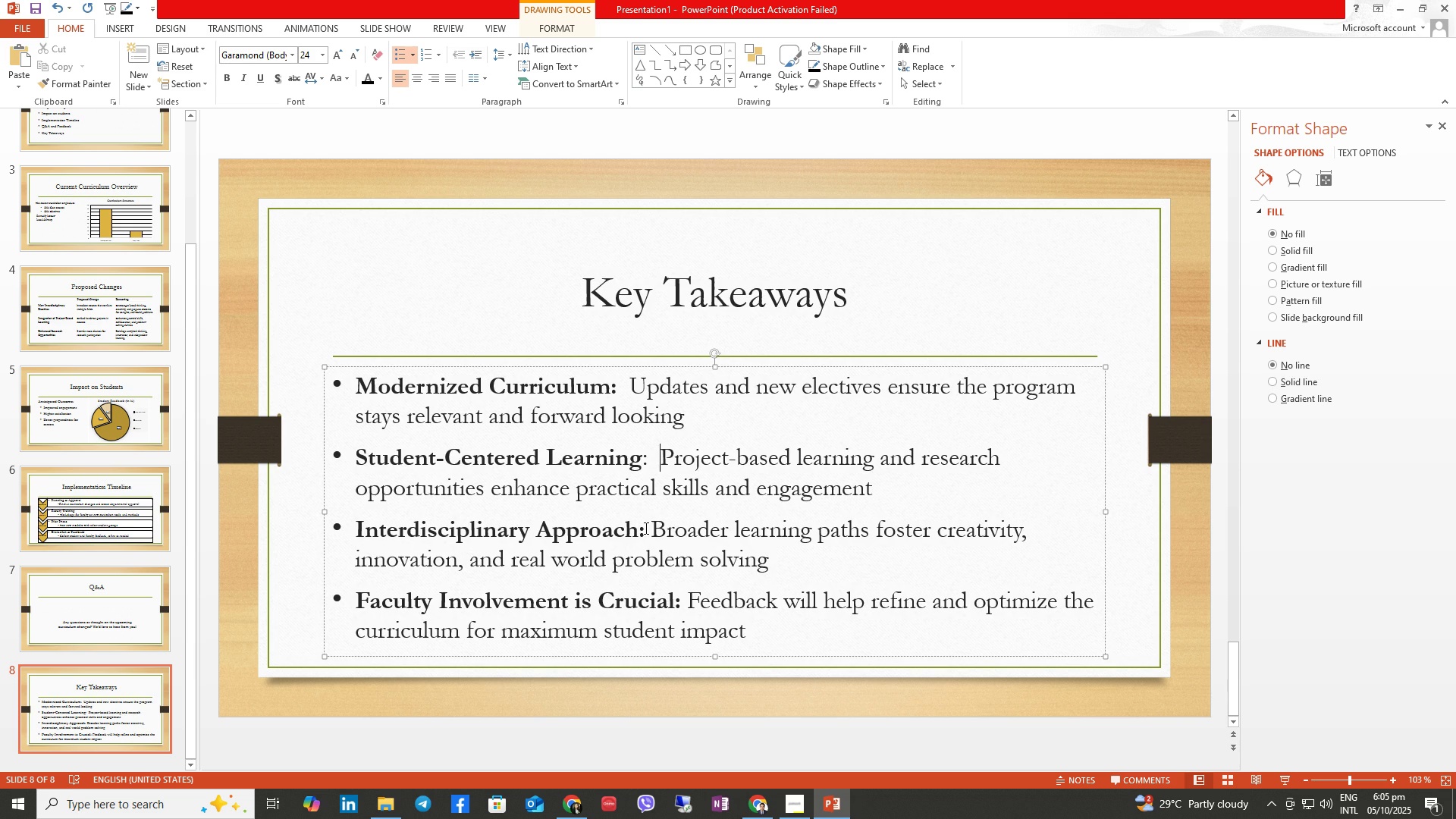 
left_click([651, 530])
 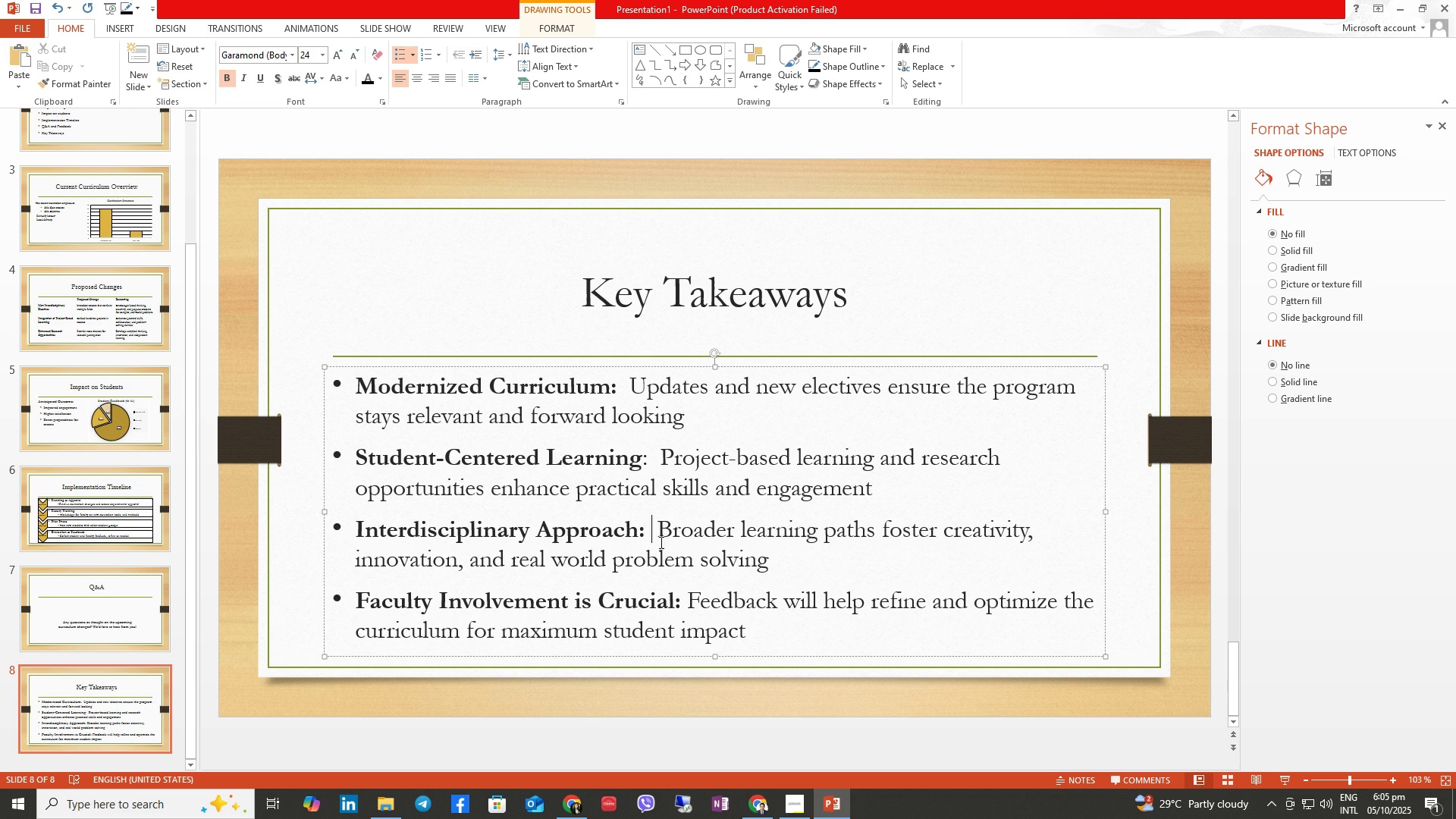 
key(Space)
 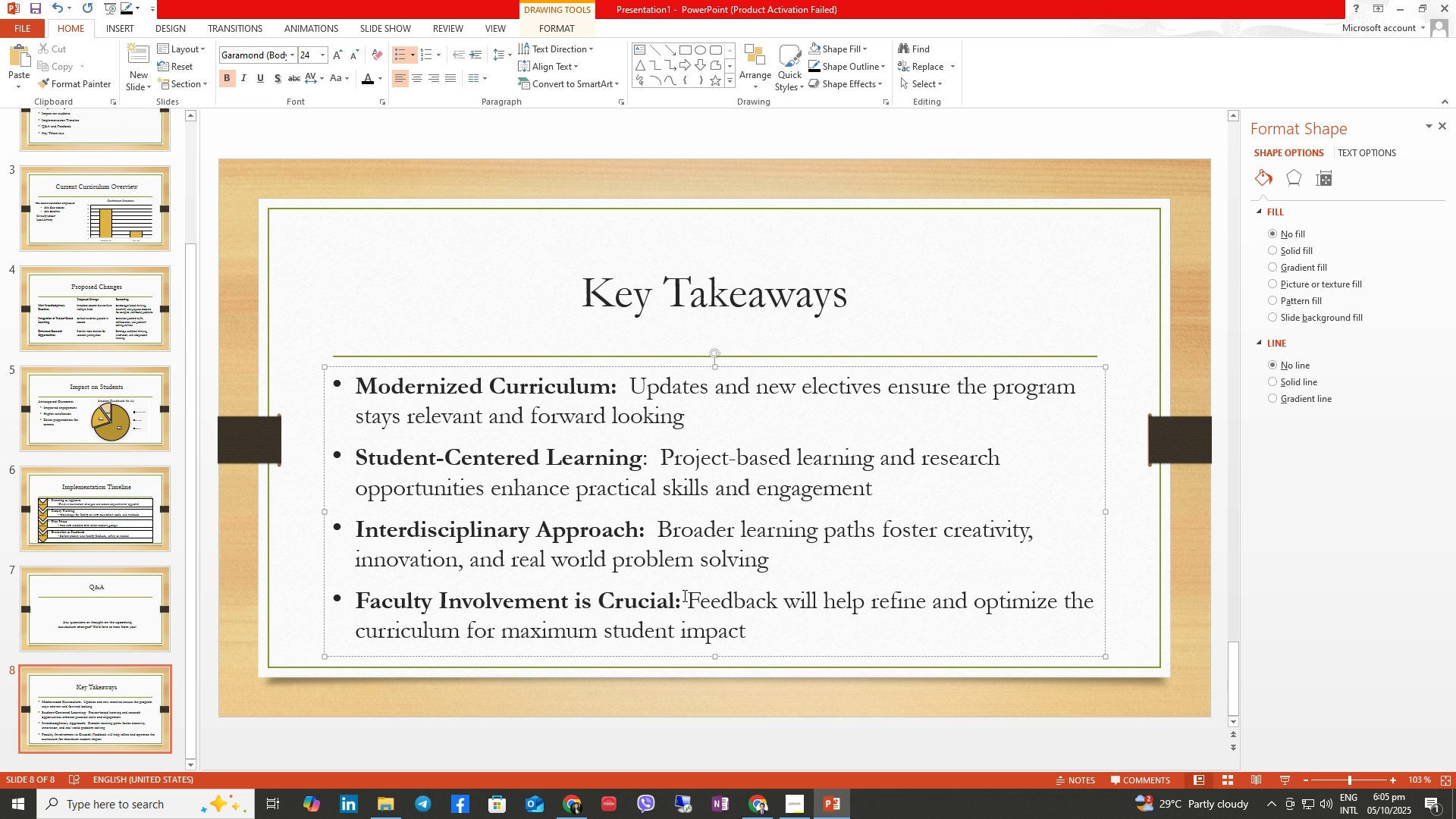 
left_click([683, 596])
 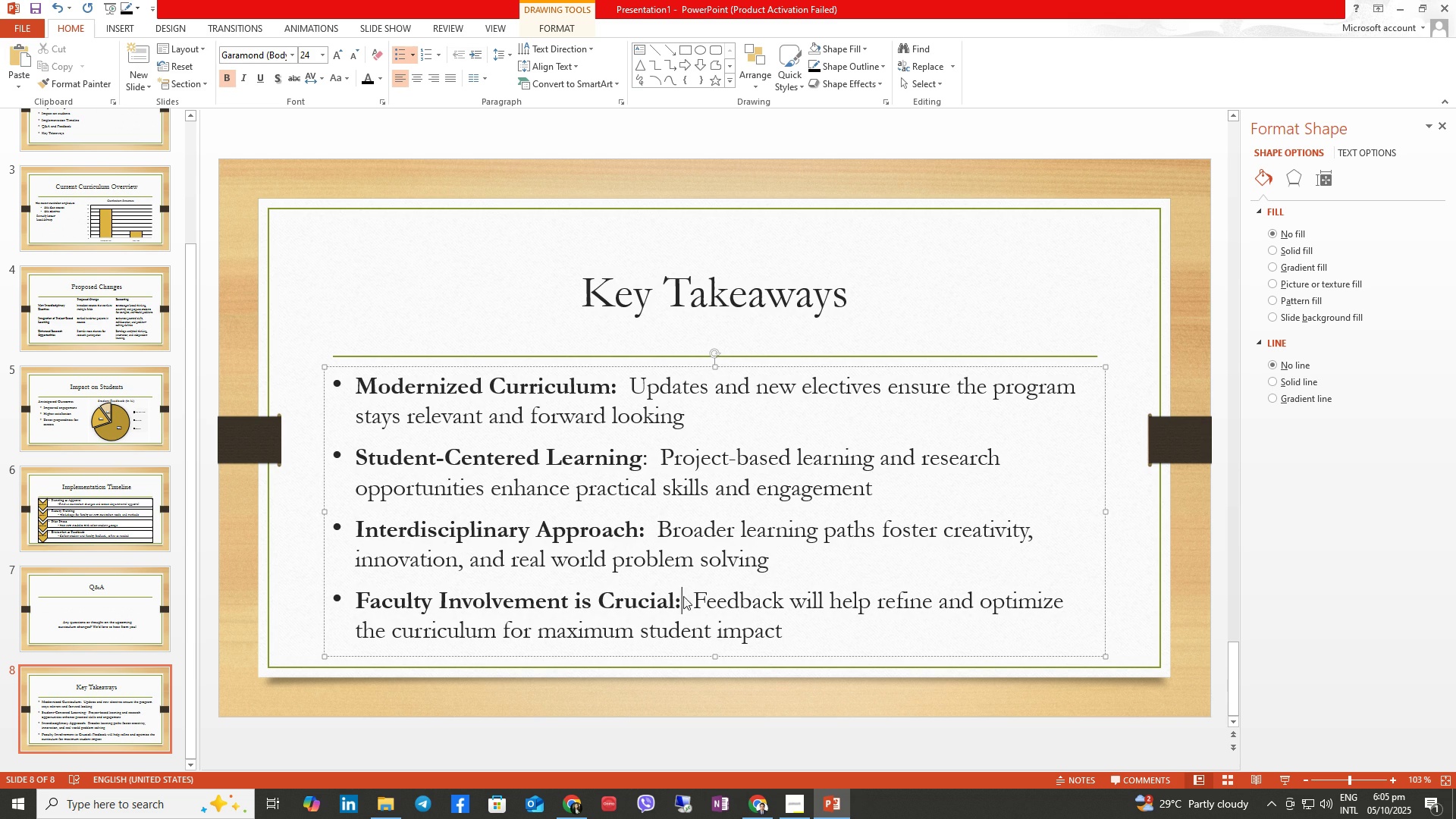 
key(Space)
 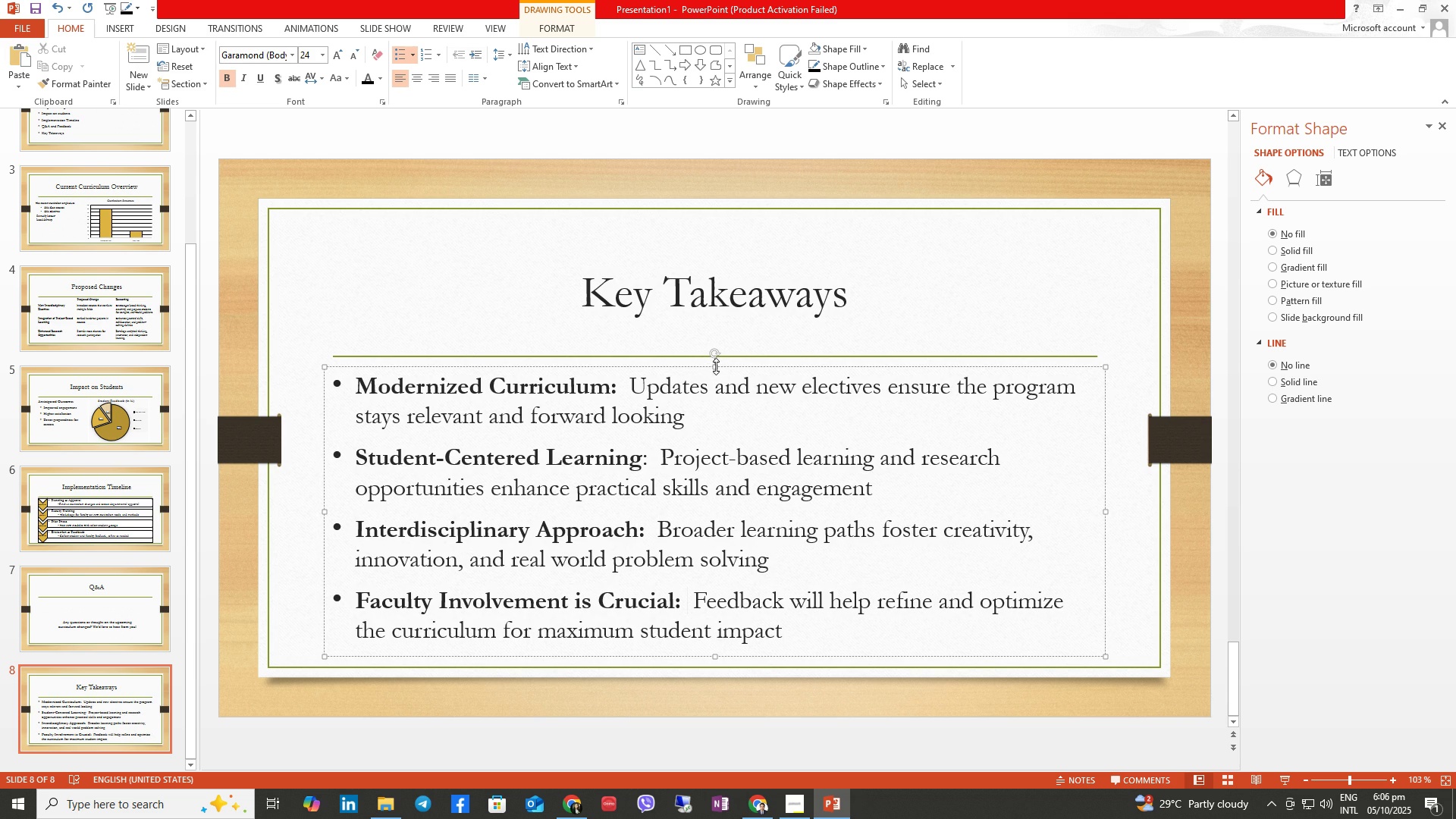 
left_click([716, 366])
 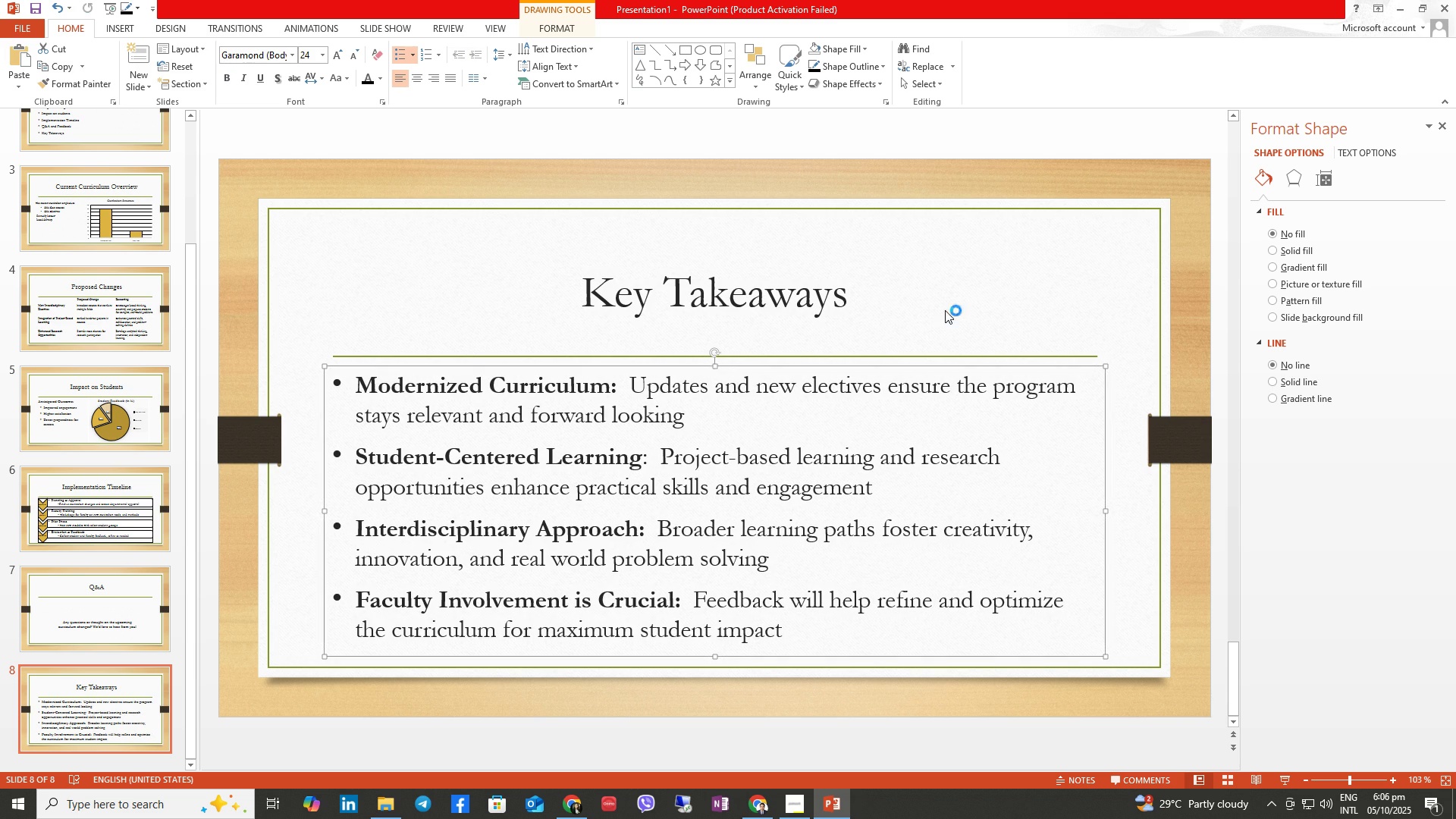 
left_click([945, 310])
 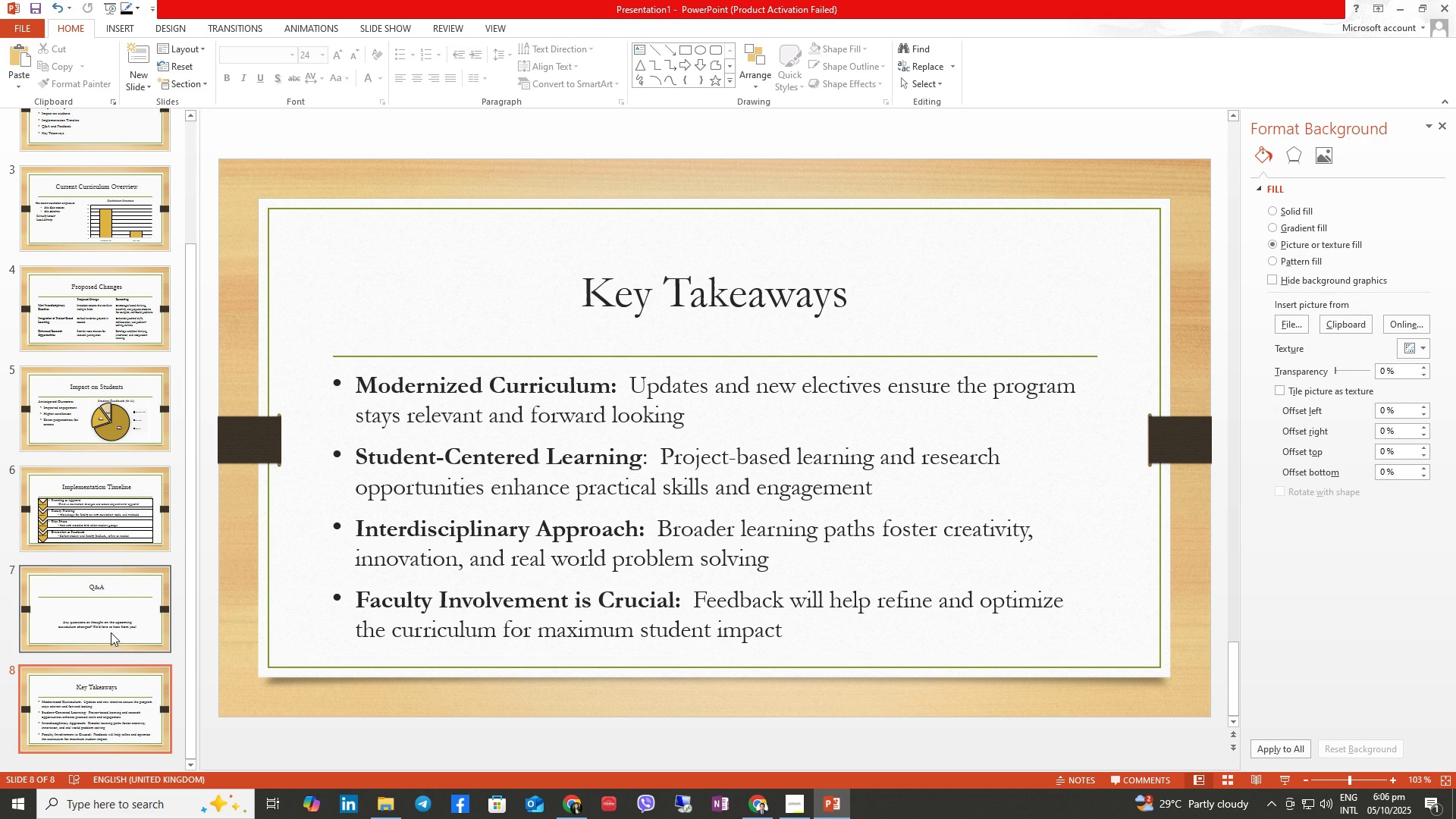 
left_click([110, 632])
 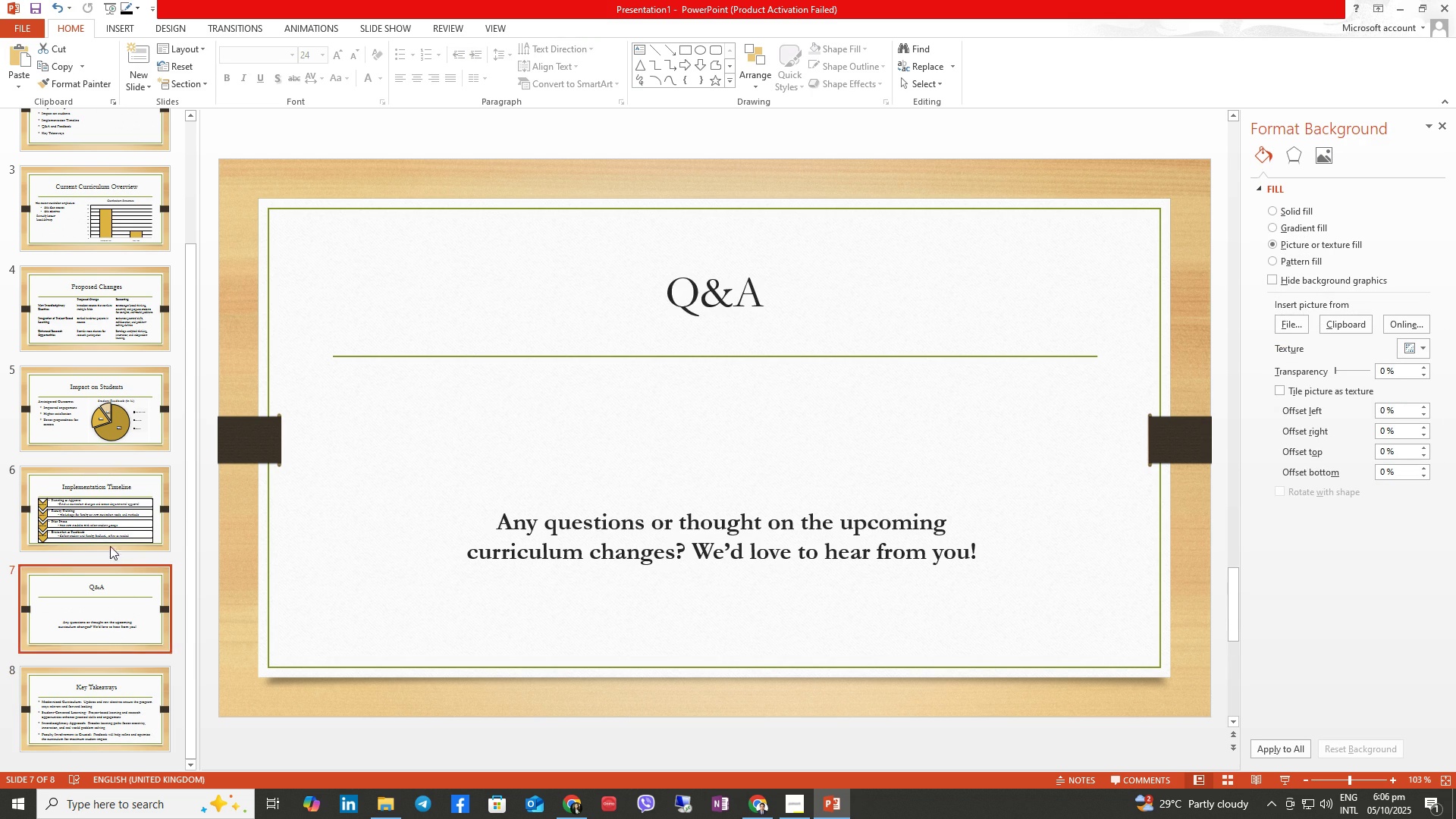 
scroll: coordinate [86, 380], scroll_direction: up, amount: 8.0
 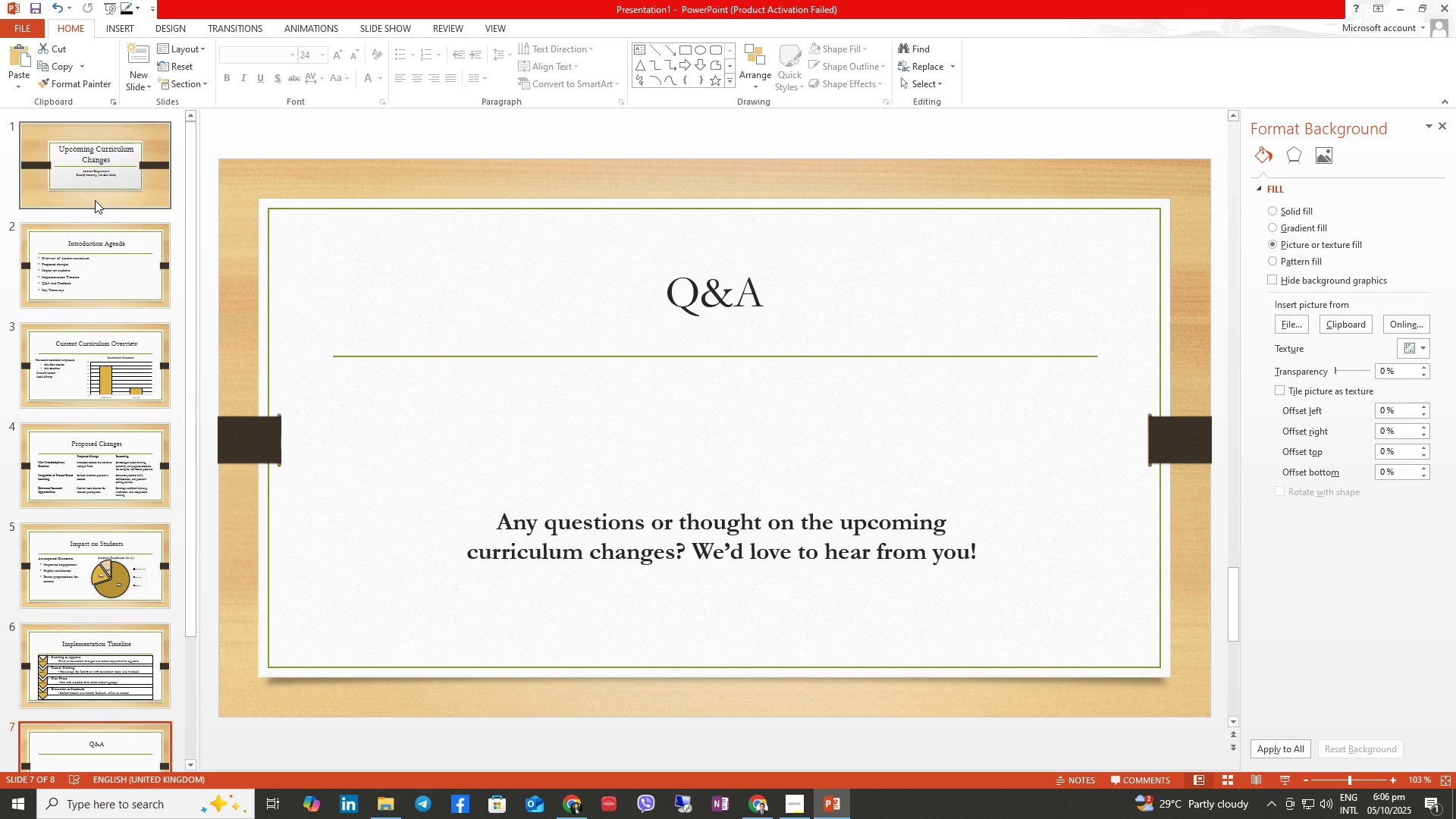 
left_click([95, 200])